 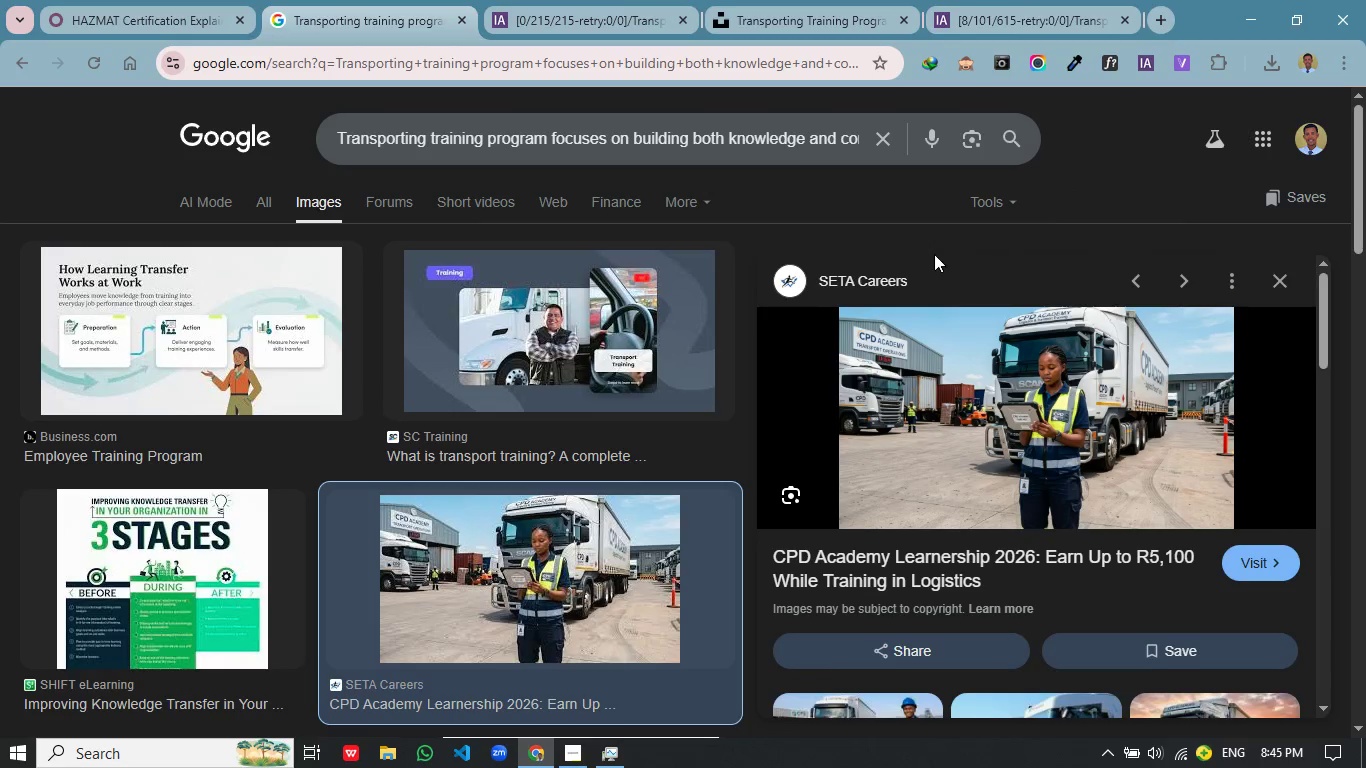 
left_click([123, 15])
 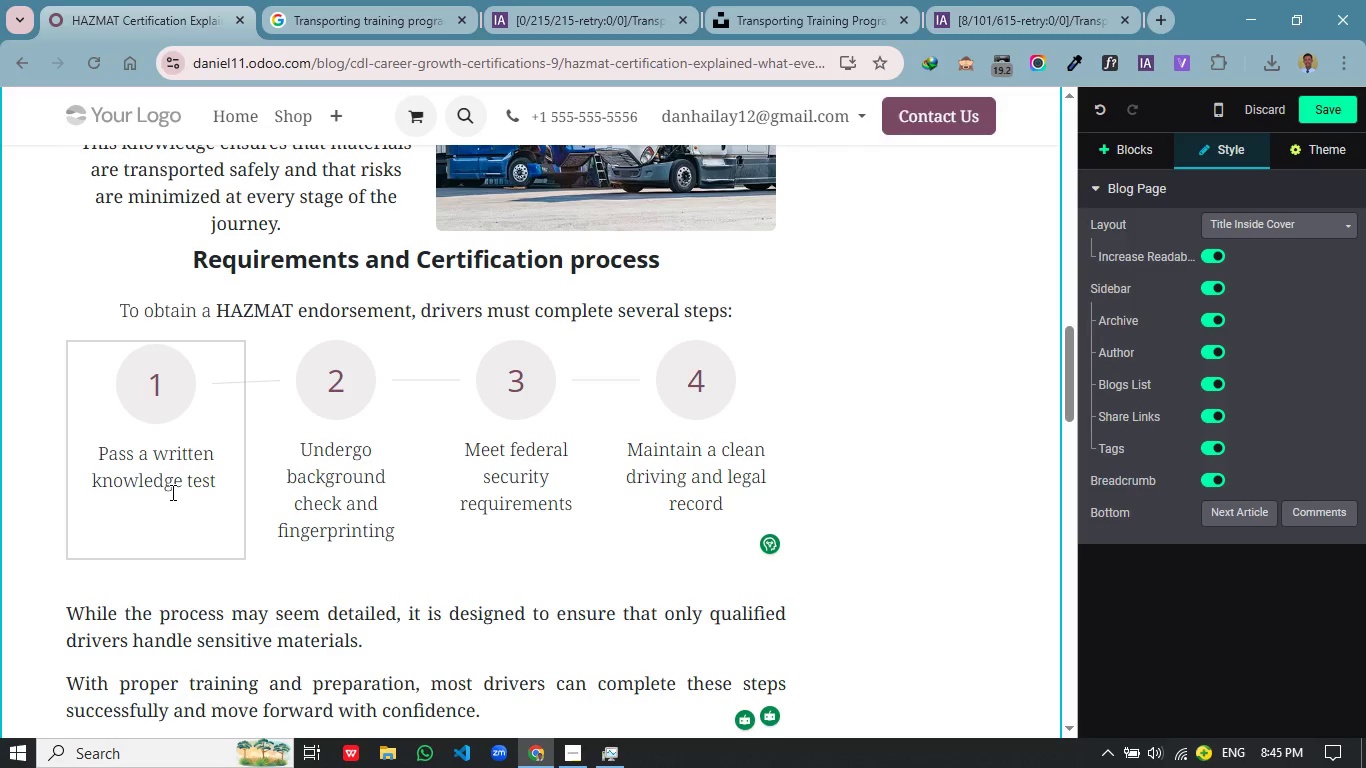 
left_click([181, 499])
 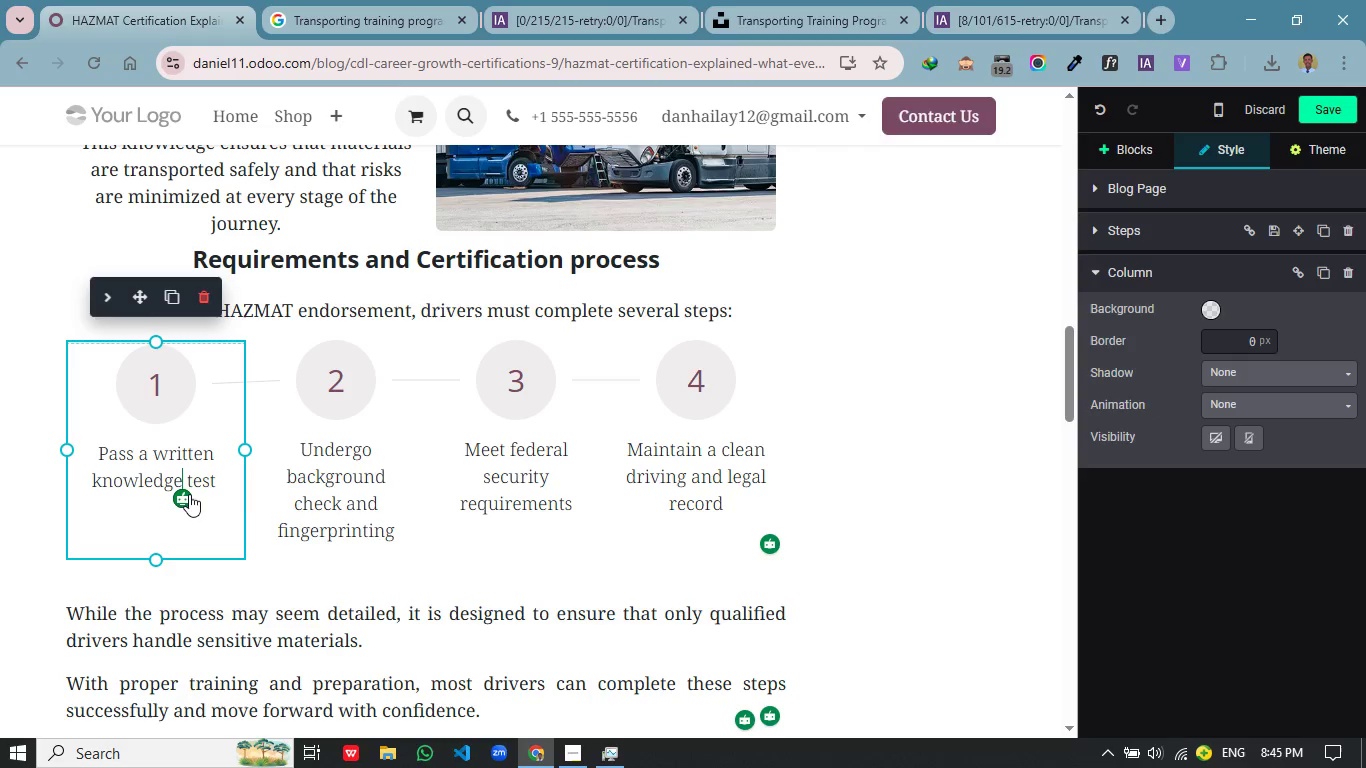 
key(Alt+Tab)
 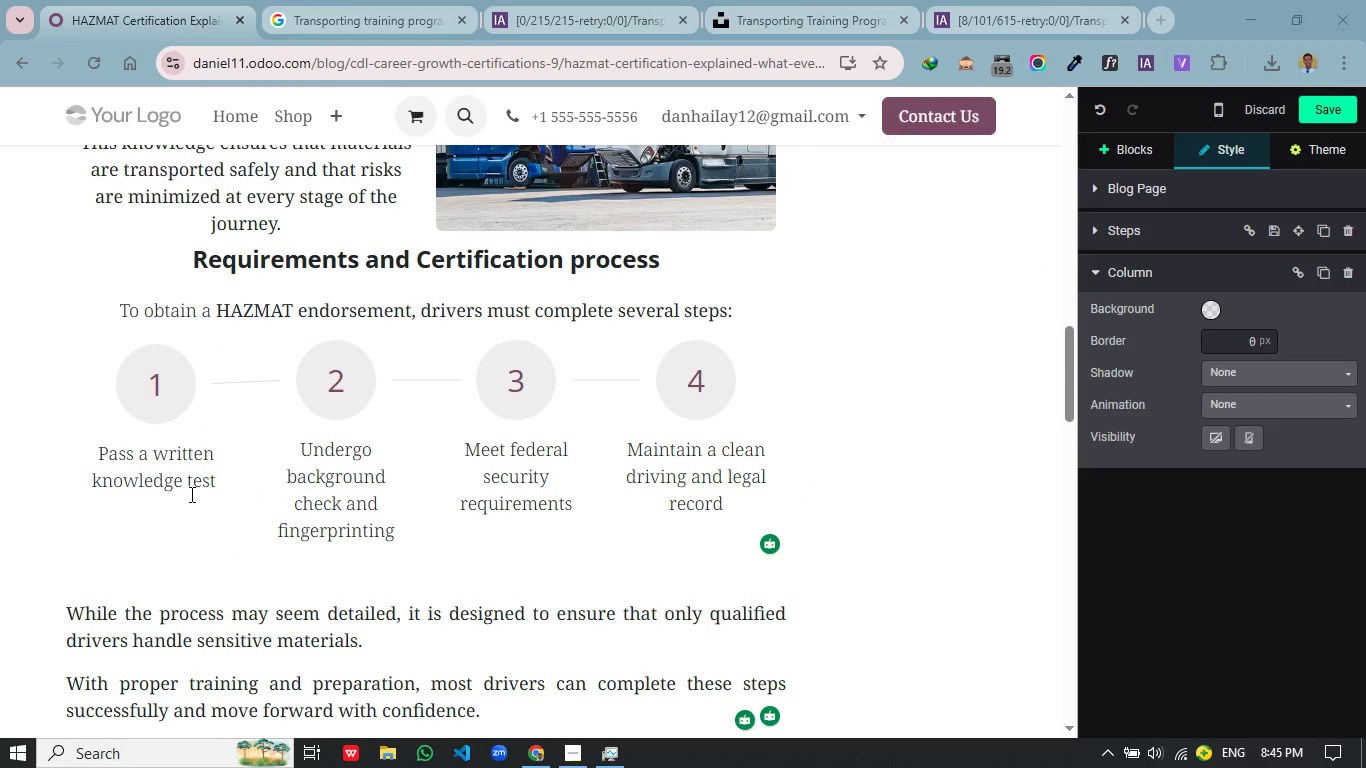 
key(Alt+AltLeft)
 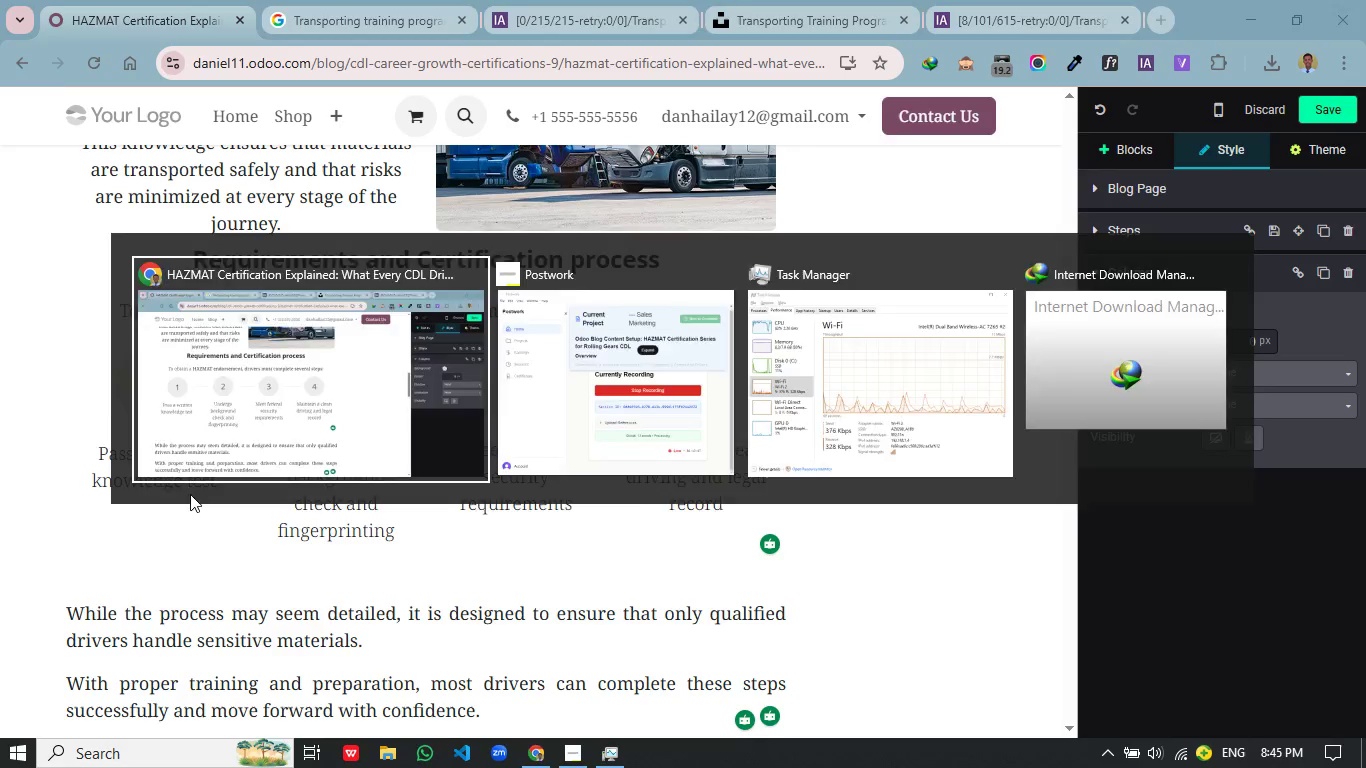 
key(Alt+Tab)